 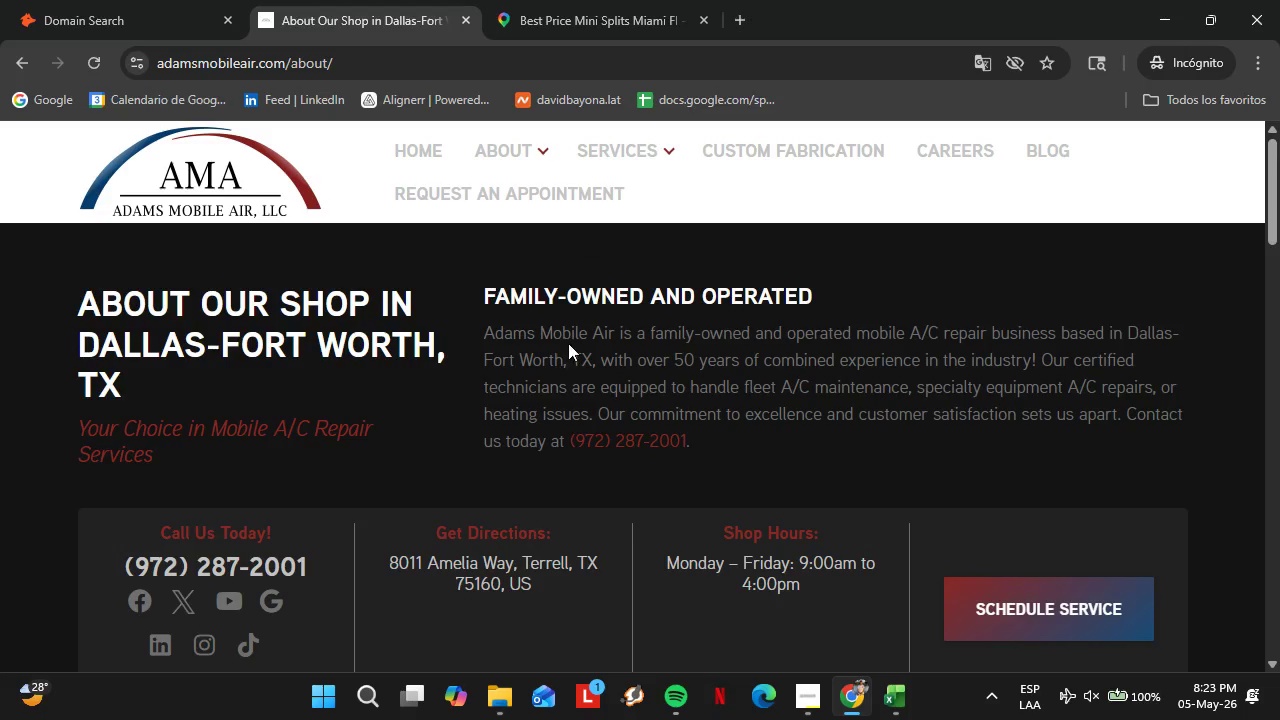 
scroll: coordinate [796, 384], scroll_direction: up, amount: 1.0
 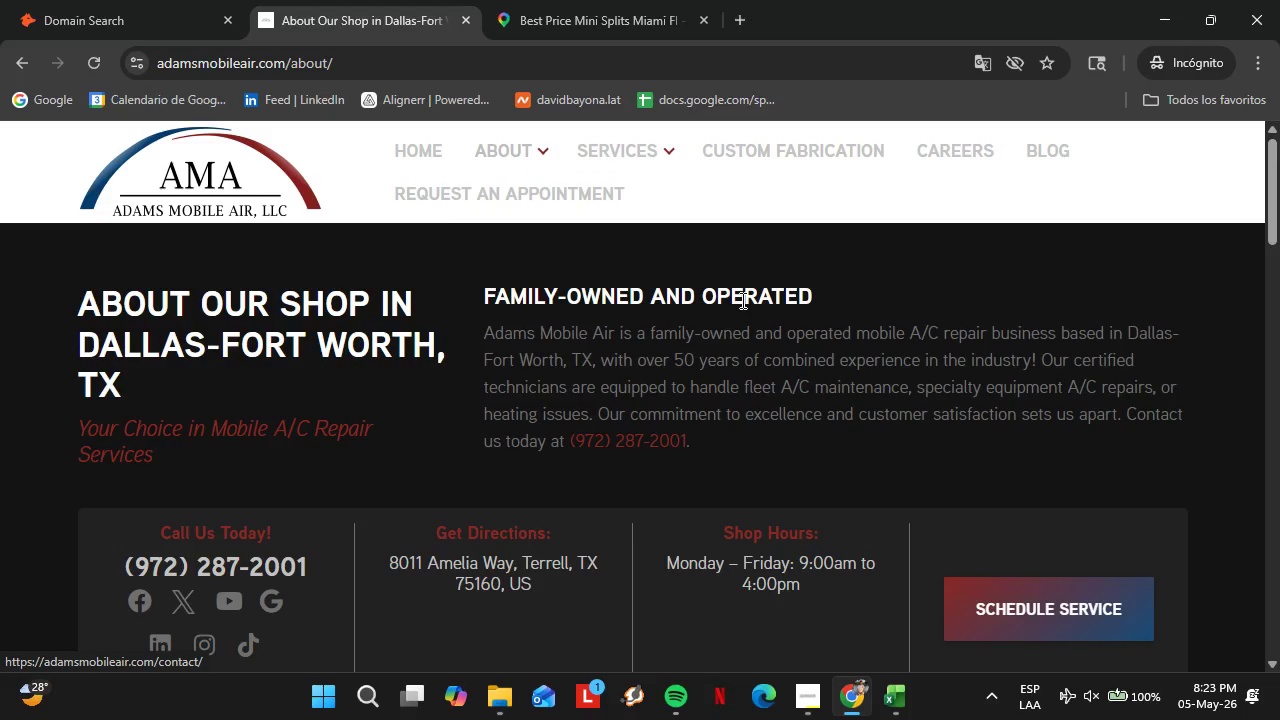 
scroll: coordinate [617, 402], scroll_direction: down, amount: 12.0
 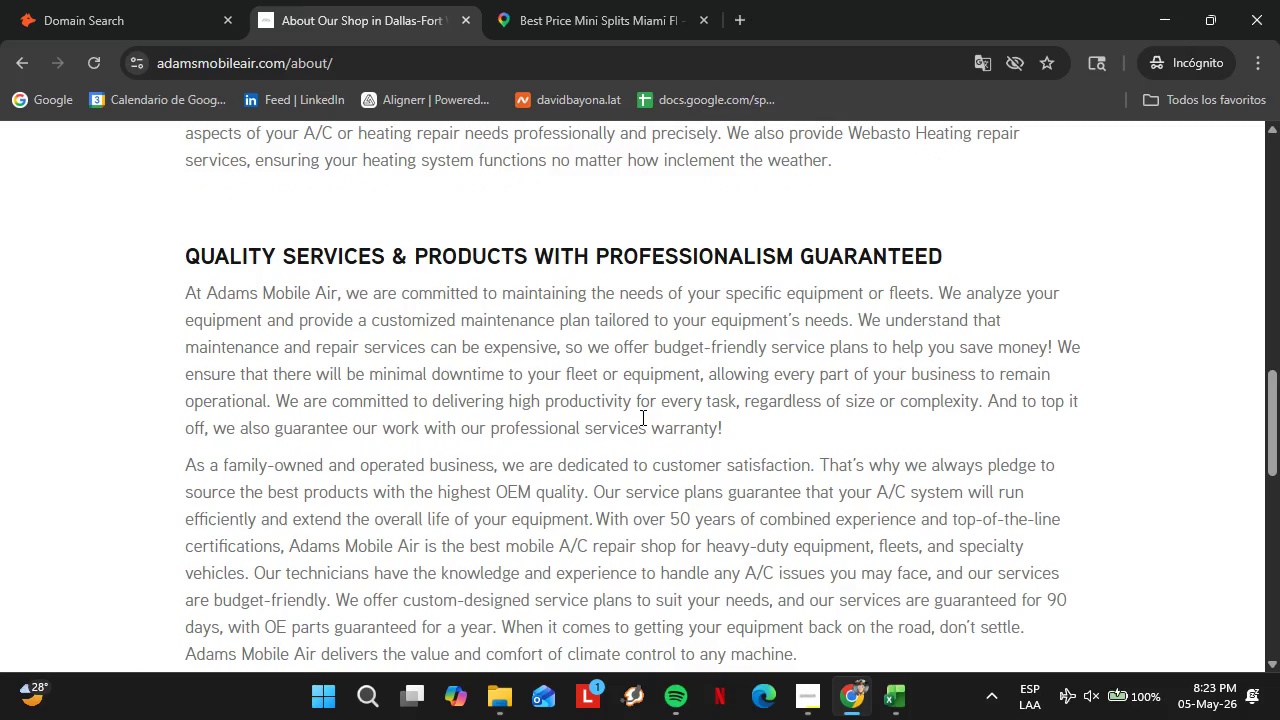 
scroll: coordinate [641, 417], scroll_direction: up, amount: 3.0
 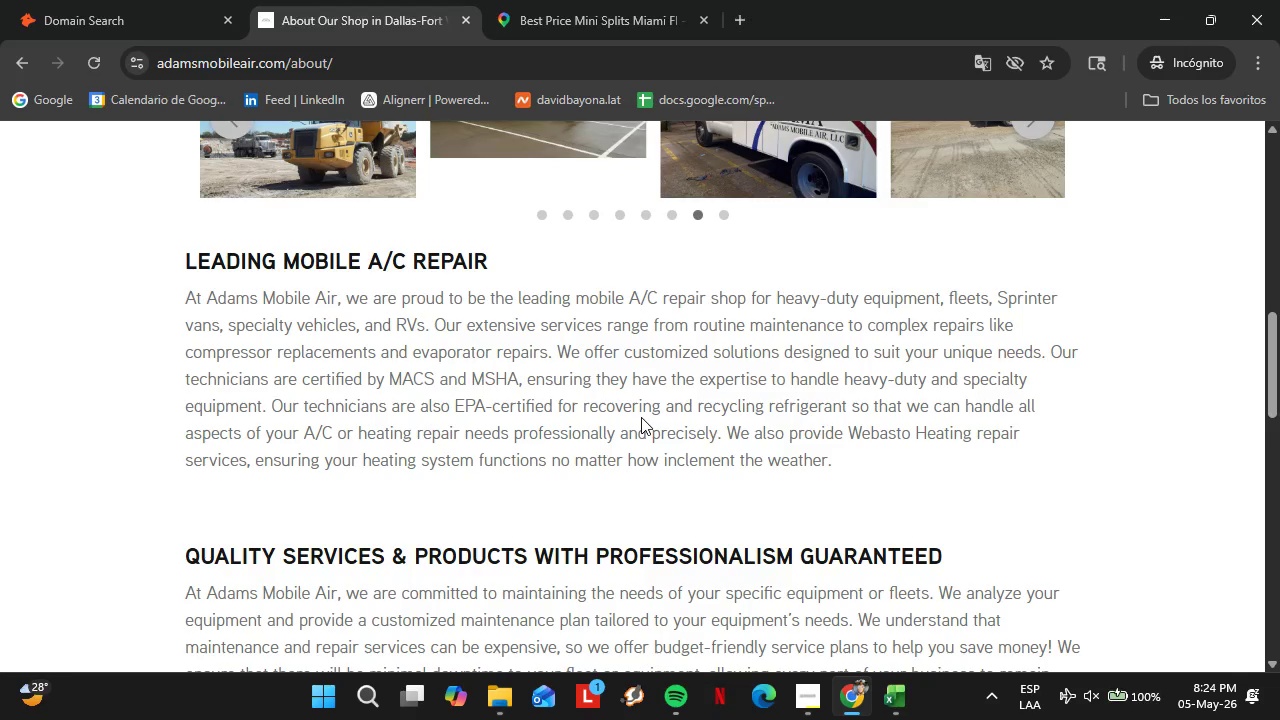 
wait(37.56)
 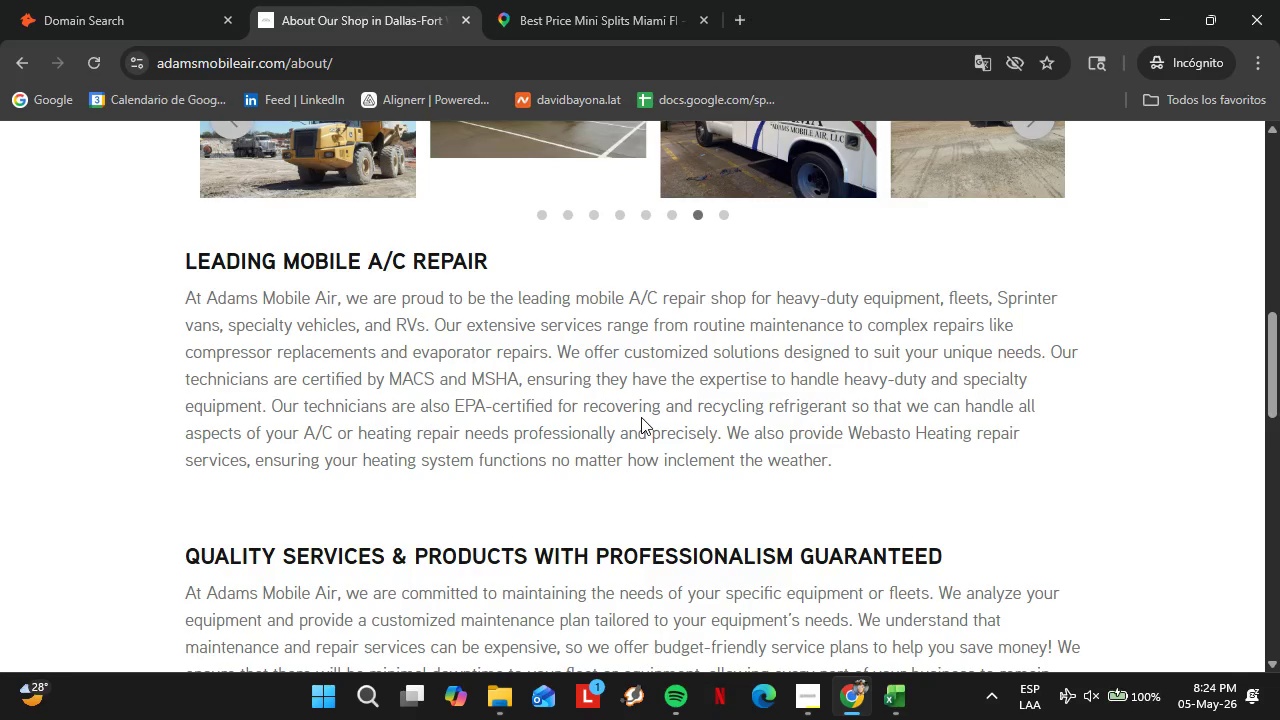 
left_click([139, 0])
 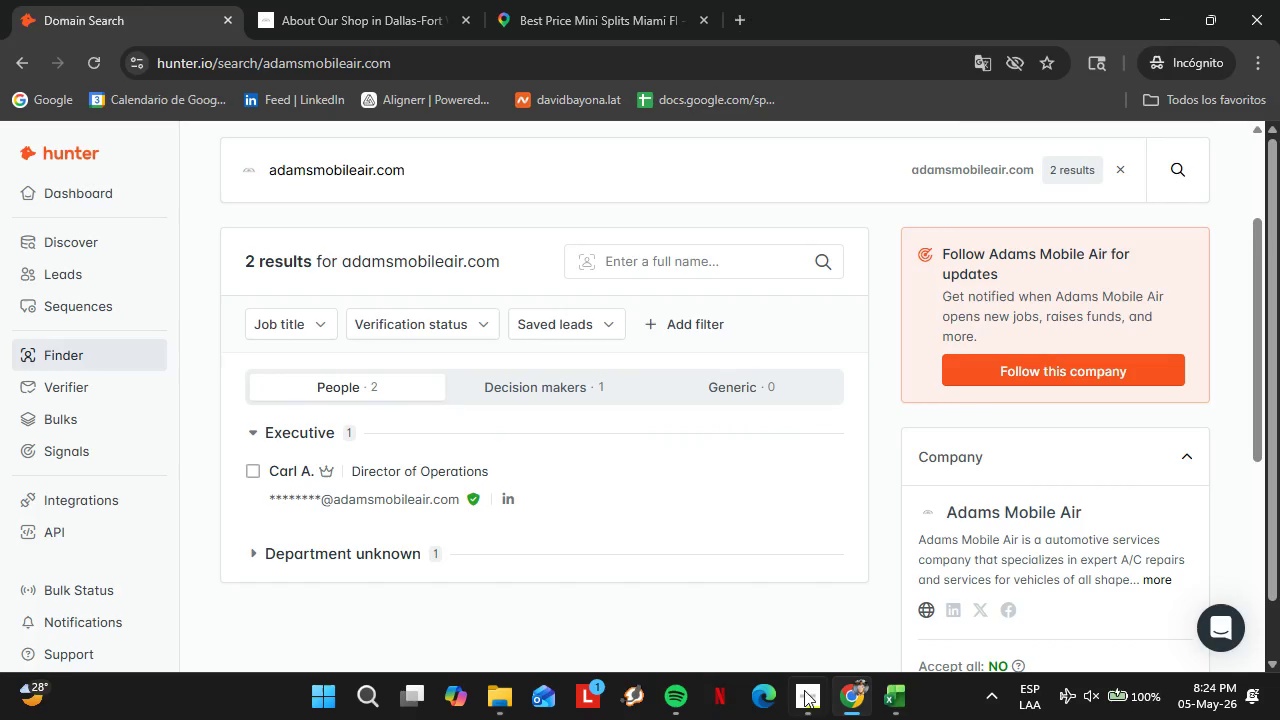 
left_click([887, 706])
 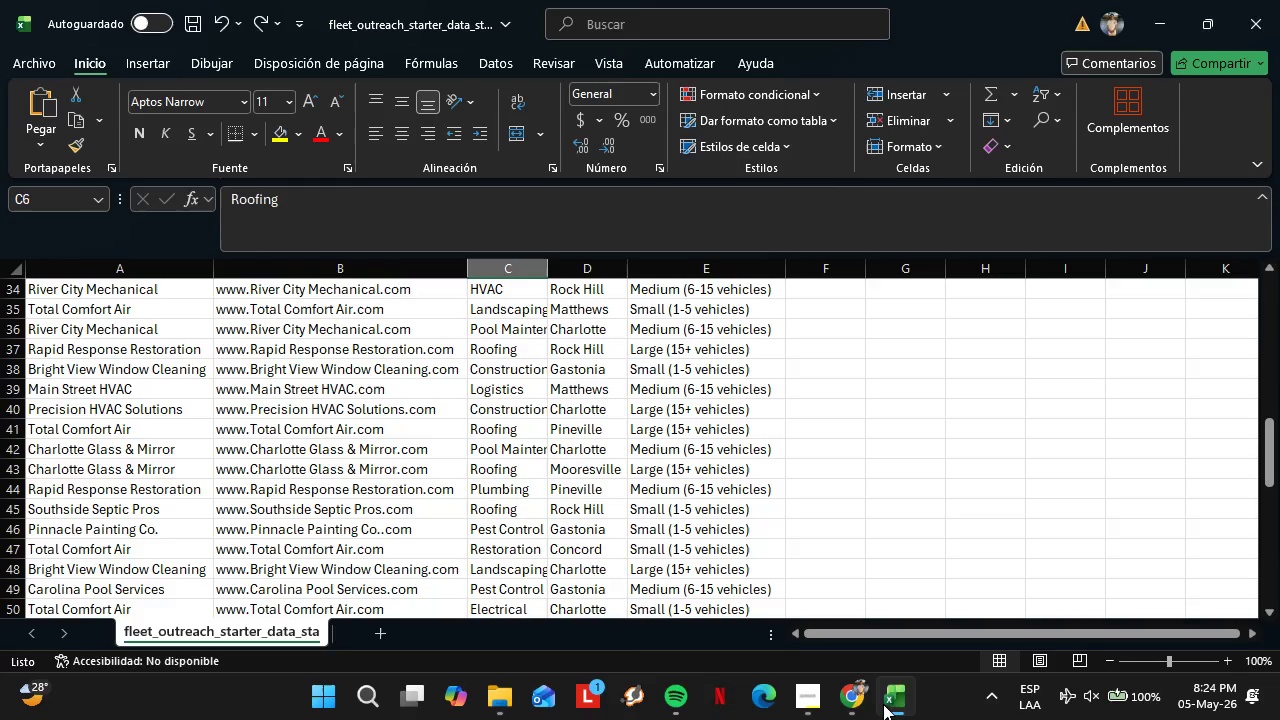 
left_click([881, 704])
 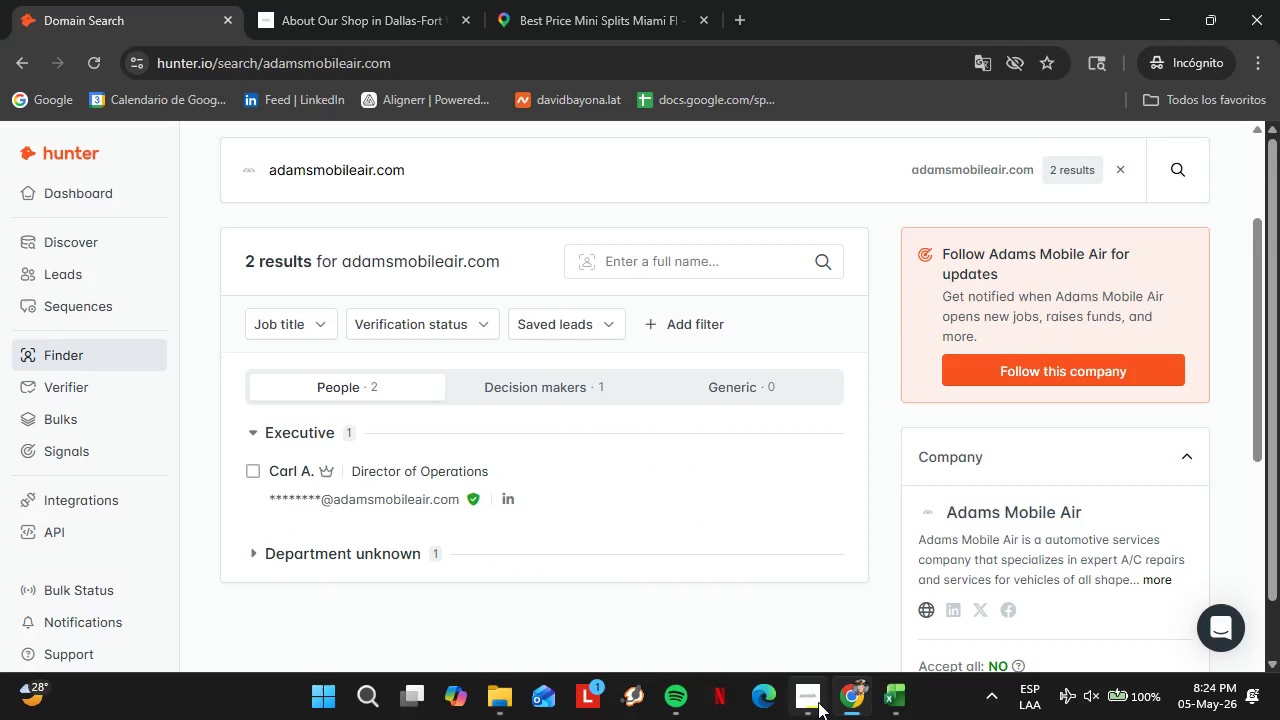 
left_click([818, 702])